 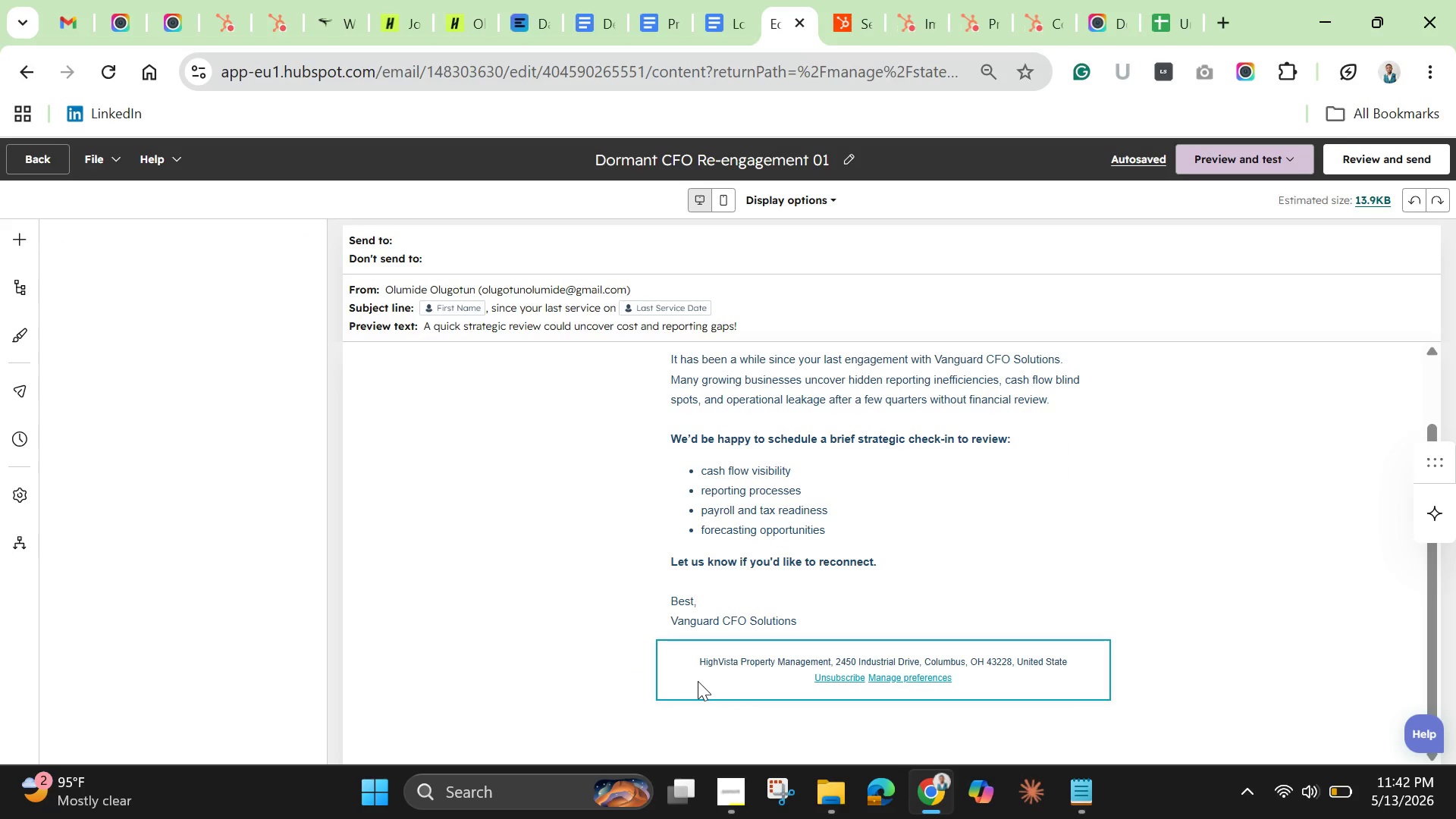 
left_click([710, 678])
 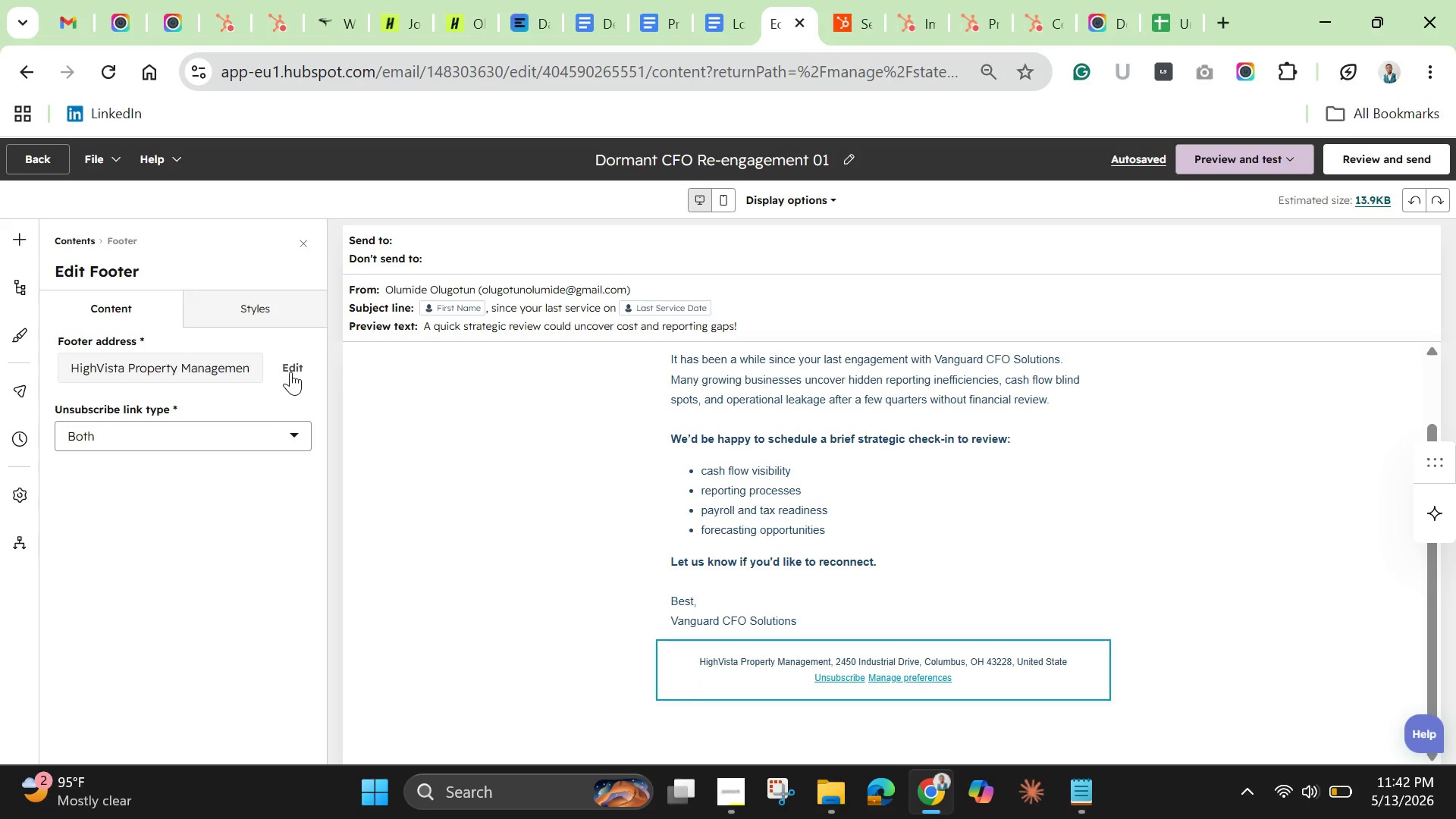 
left_click([290, 372])
 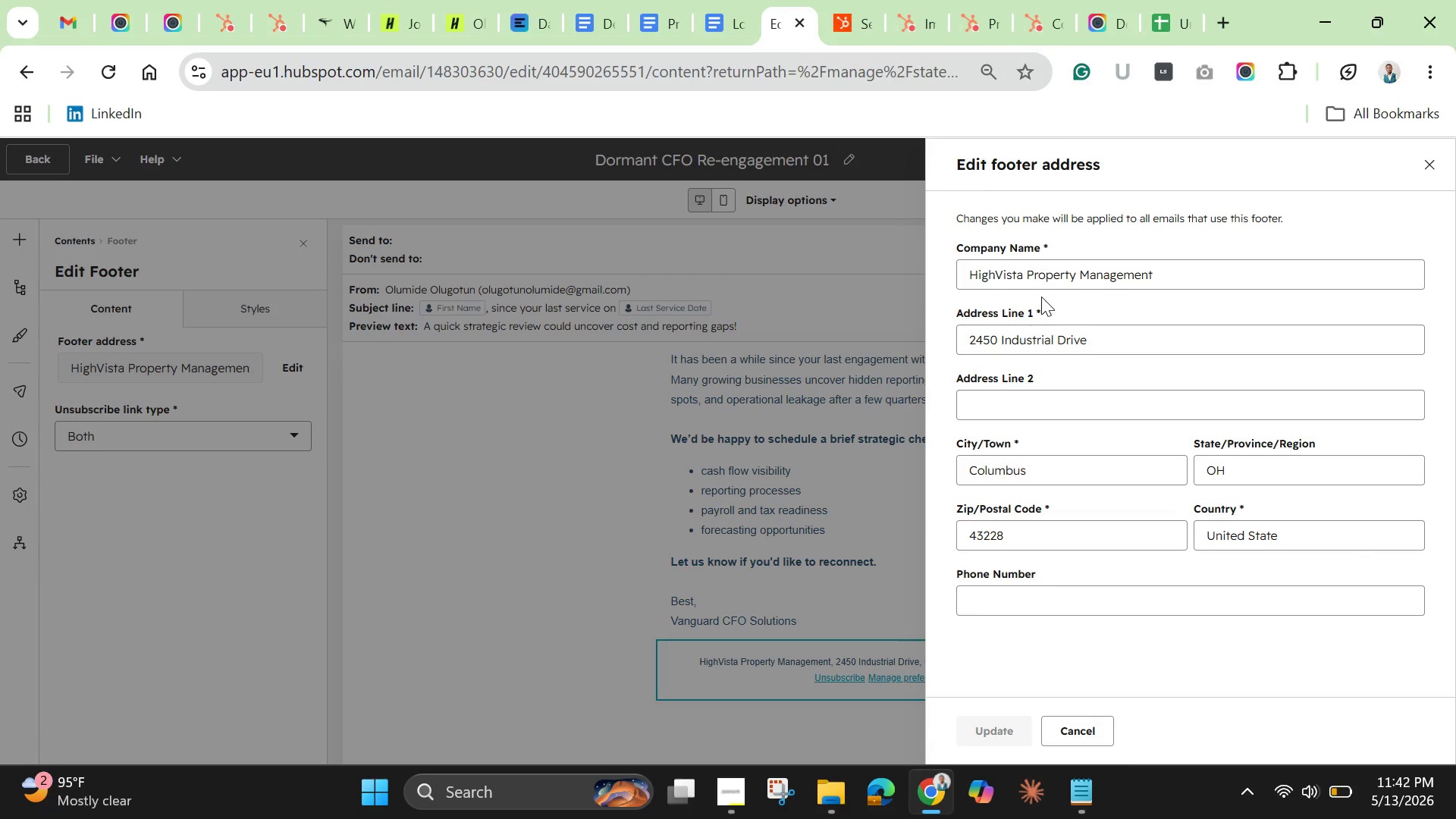 
left_click([1019, 273])
 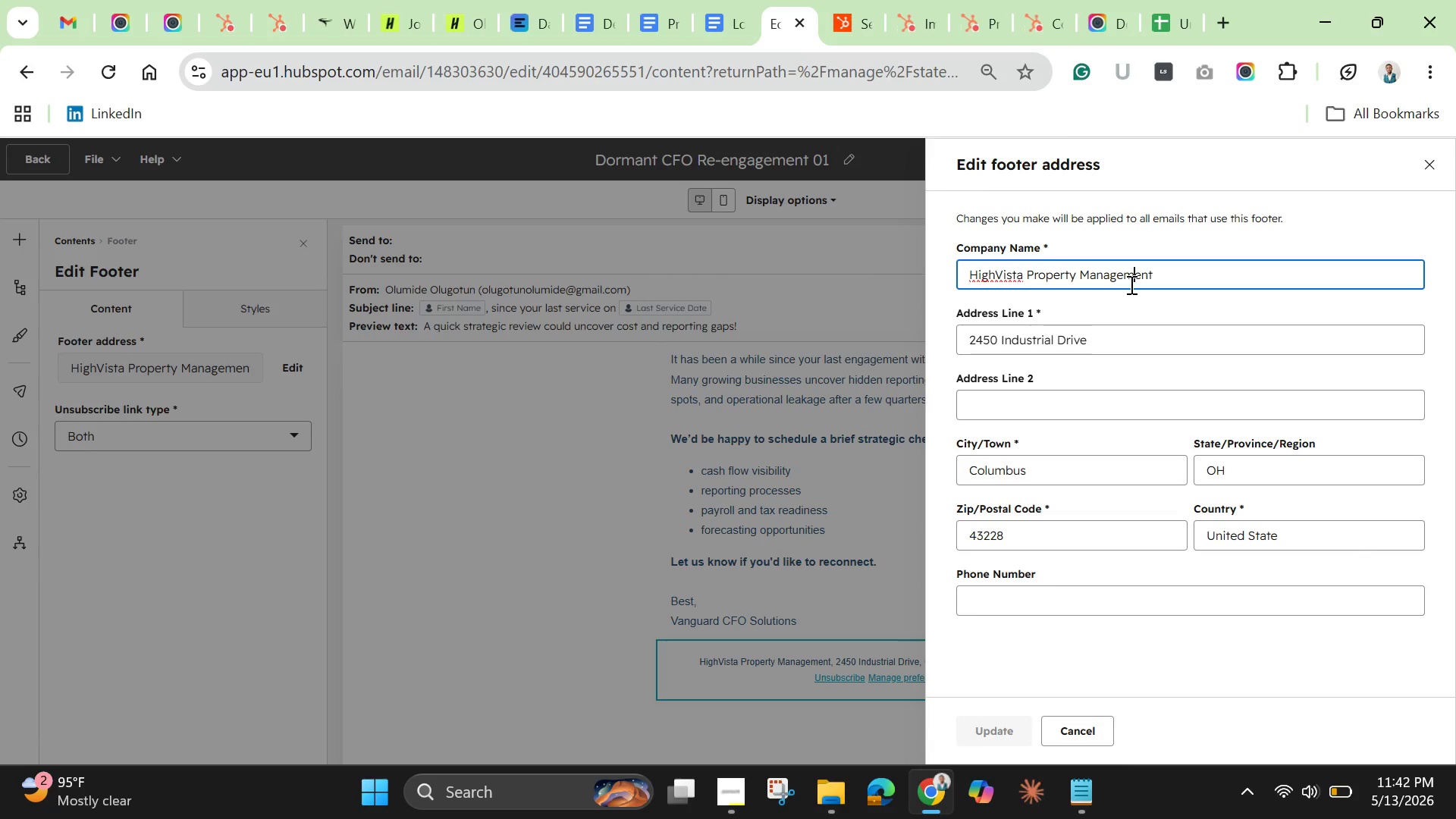 
double_click([1130, 284])
 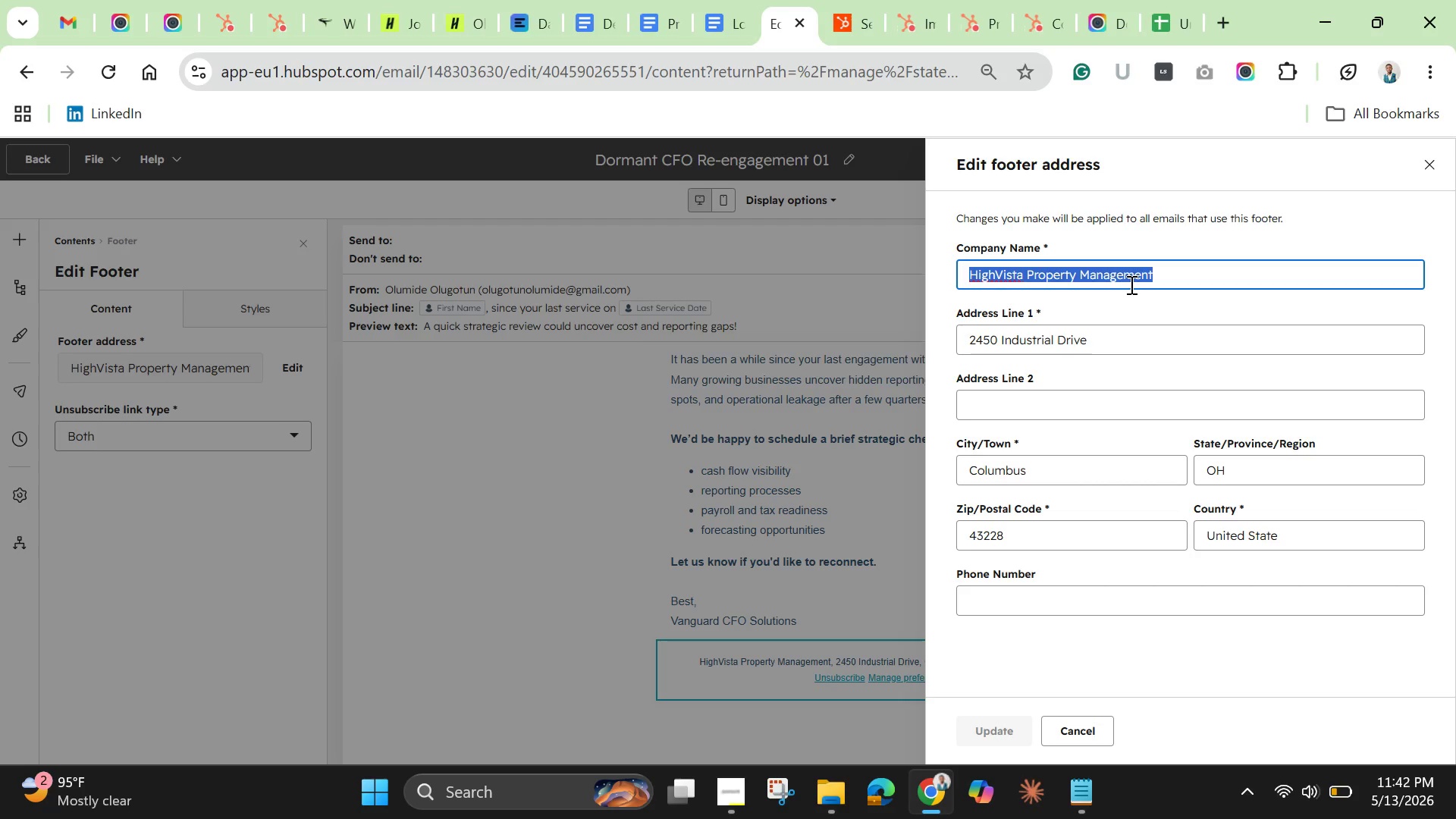 
triple_click([1130, 284])
 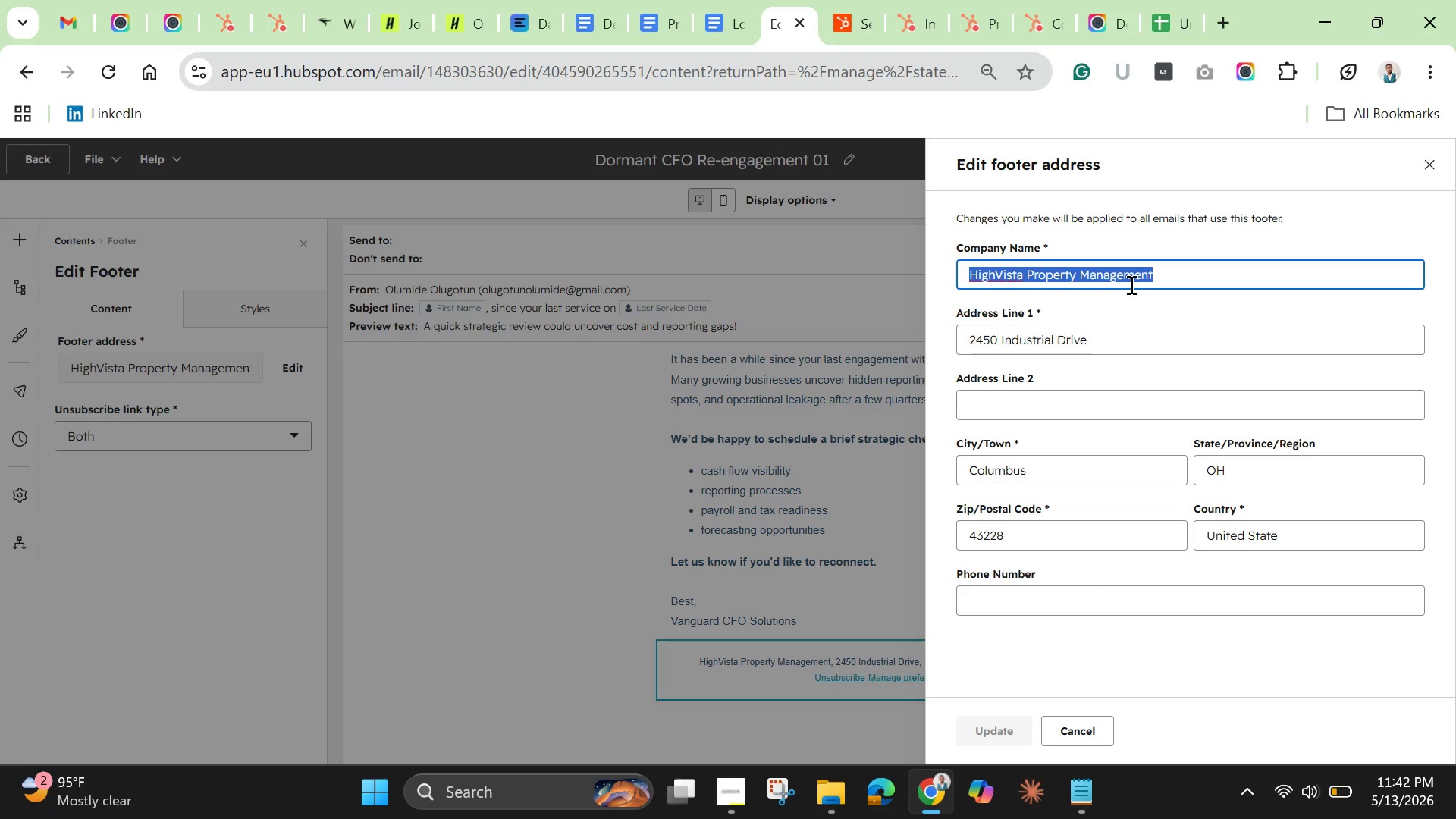 
triple_click([1130, 284])
 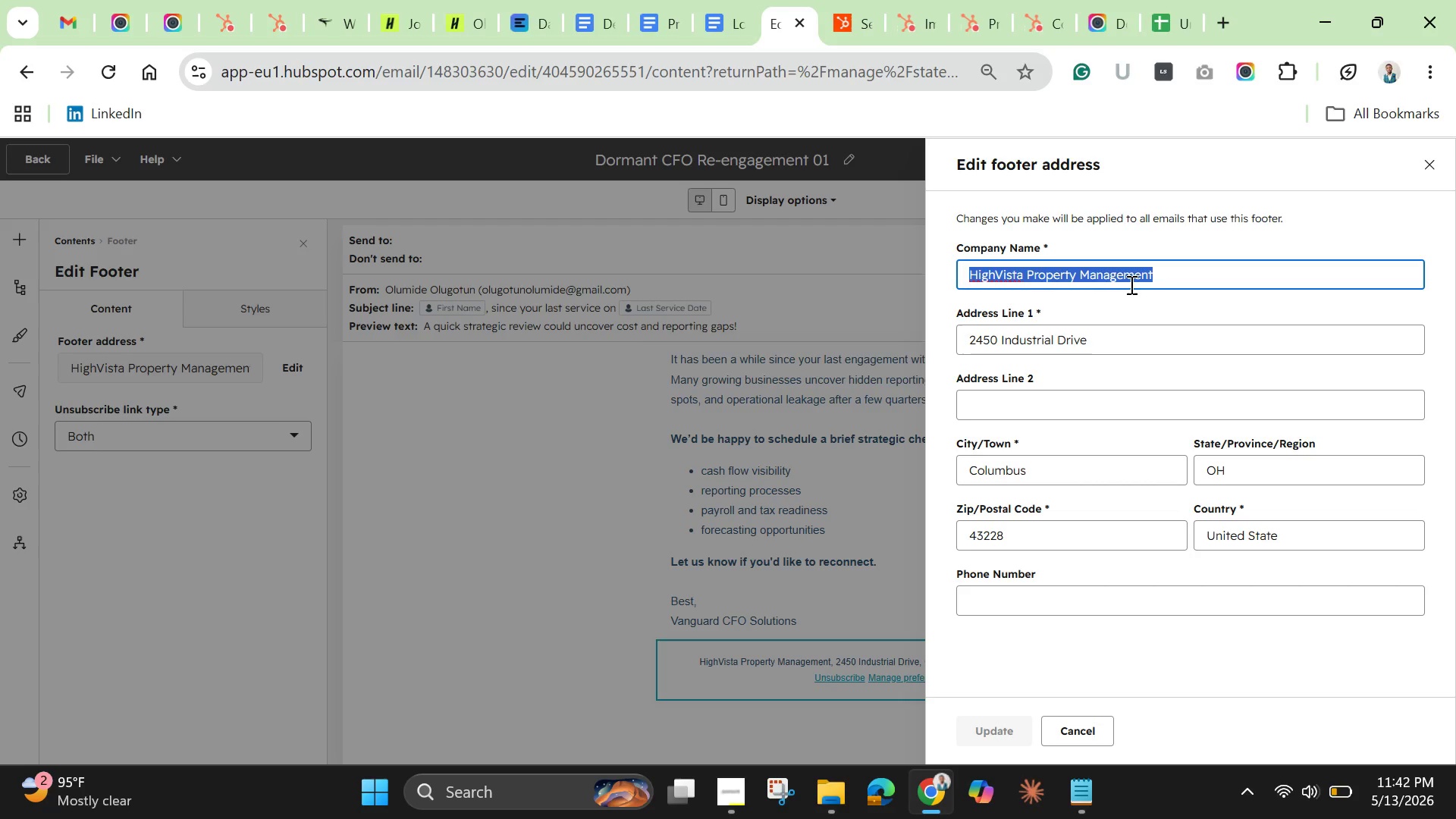 
hold_key(key=Backspace, duration=0.33)
 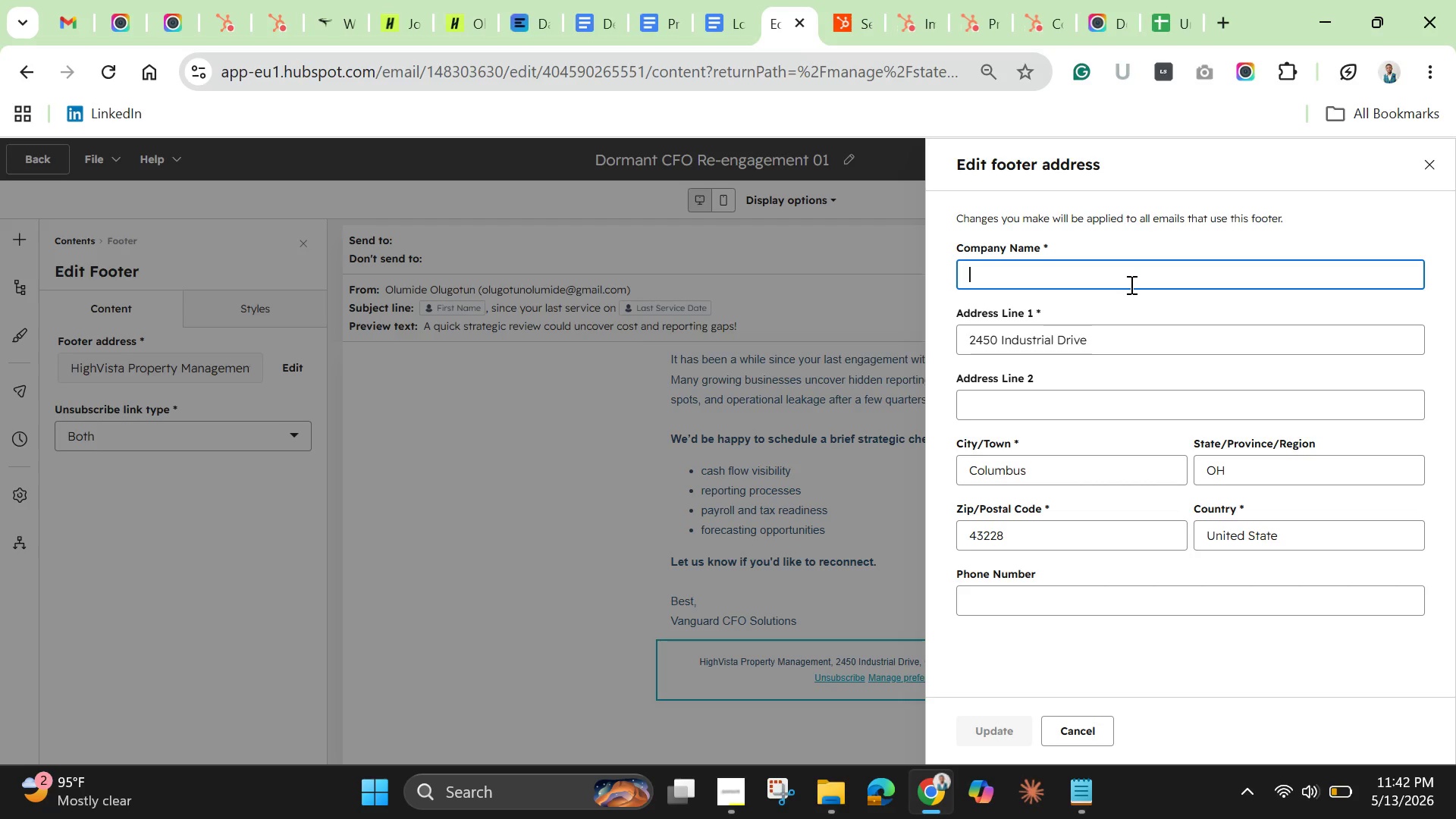 
key(Control+V)
 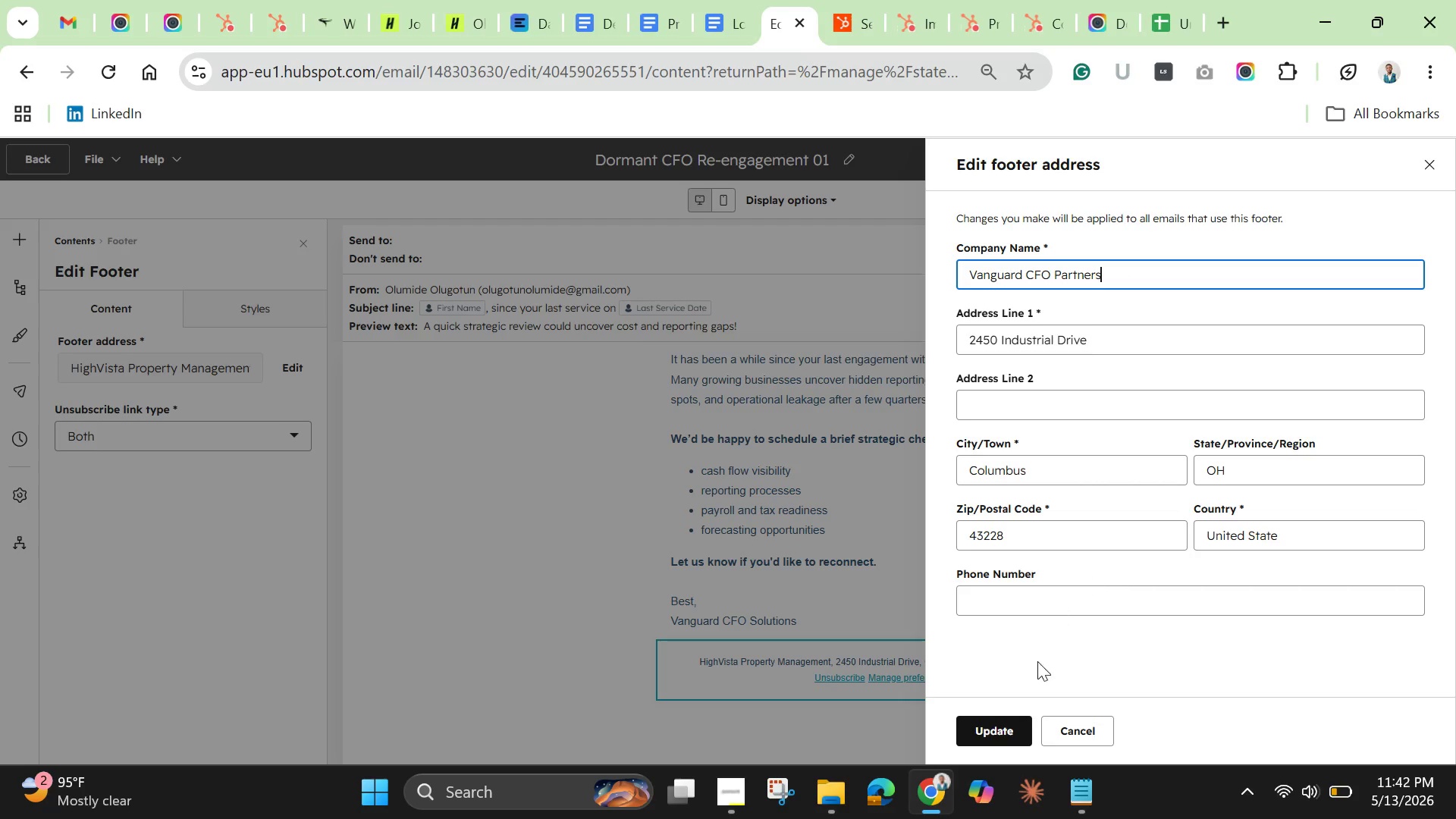 
scroll: coordinate [1059, 606], scroll_direction: down, amount: 5.0
 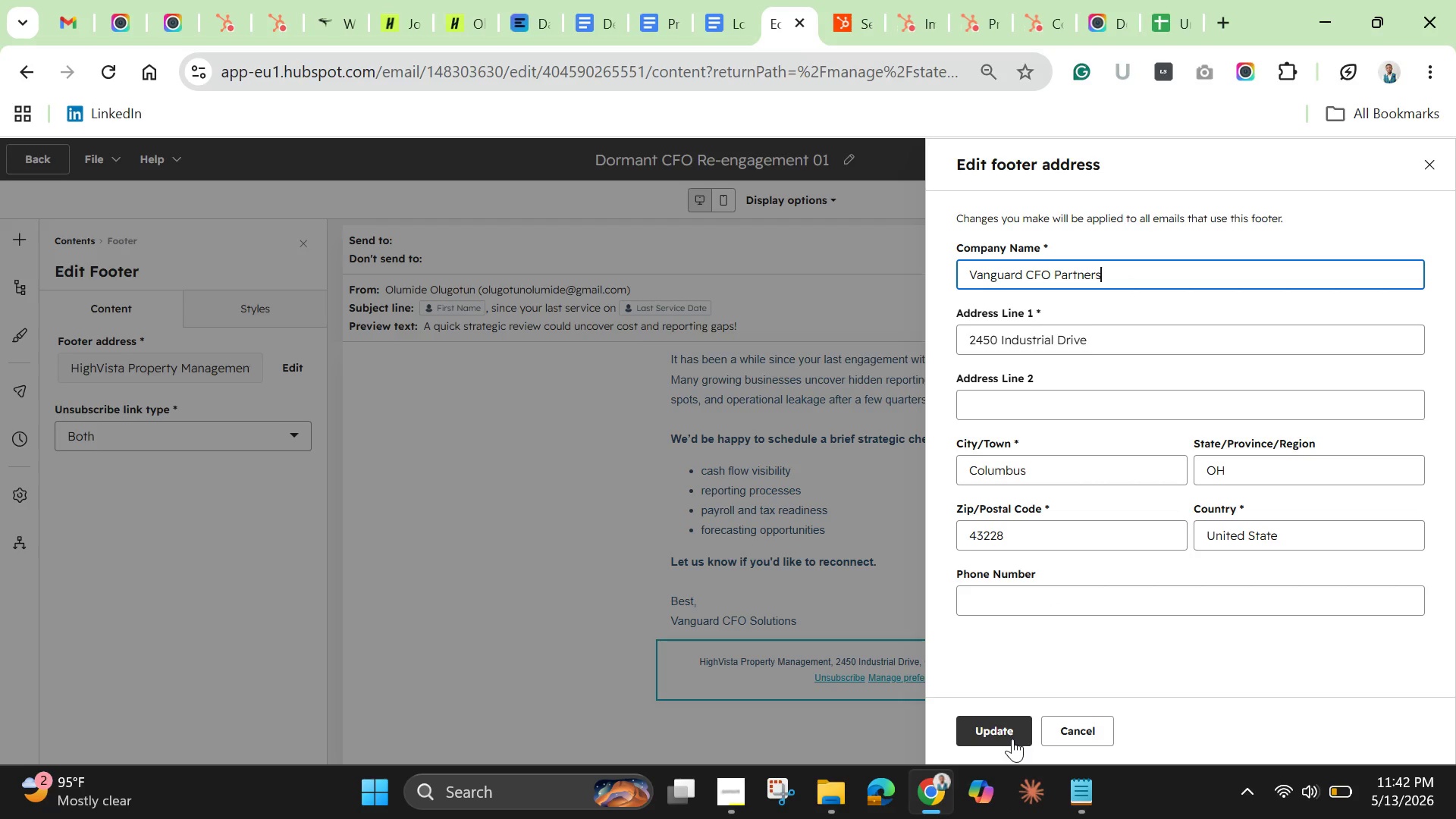 
left_click([1012, 739])
 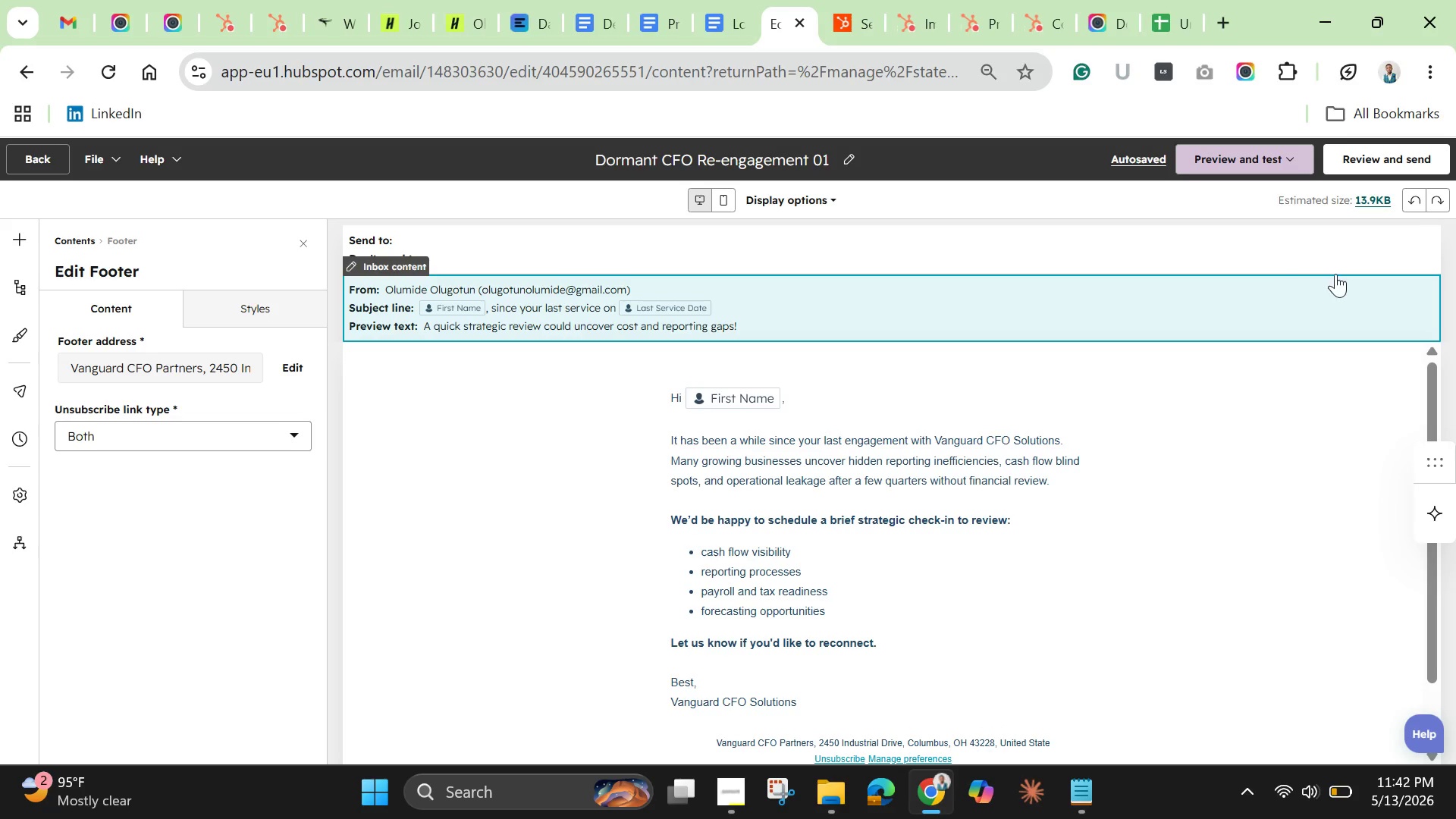 
wait(11.56)
 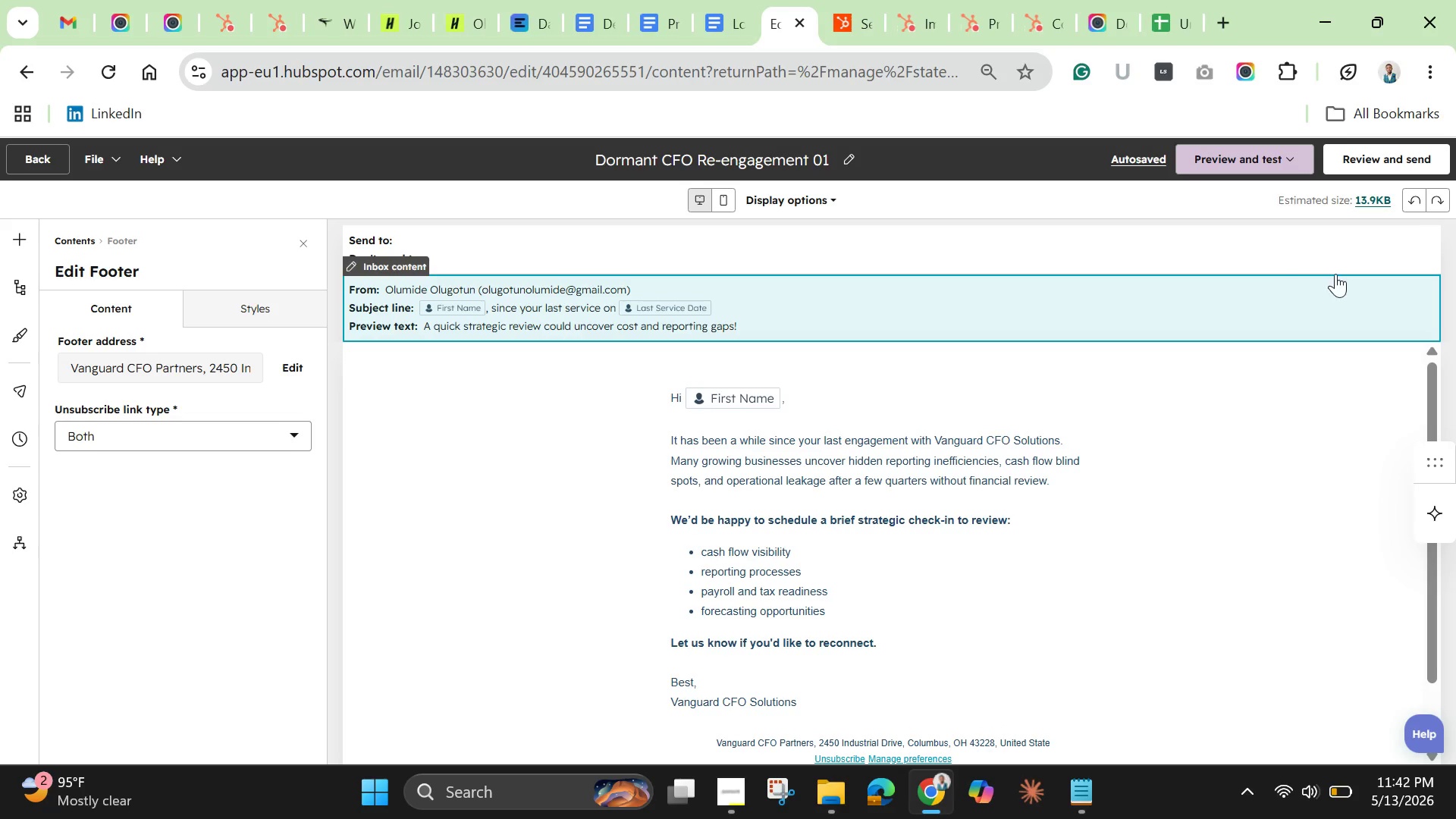 
left_click([243, 309])
 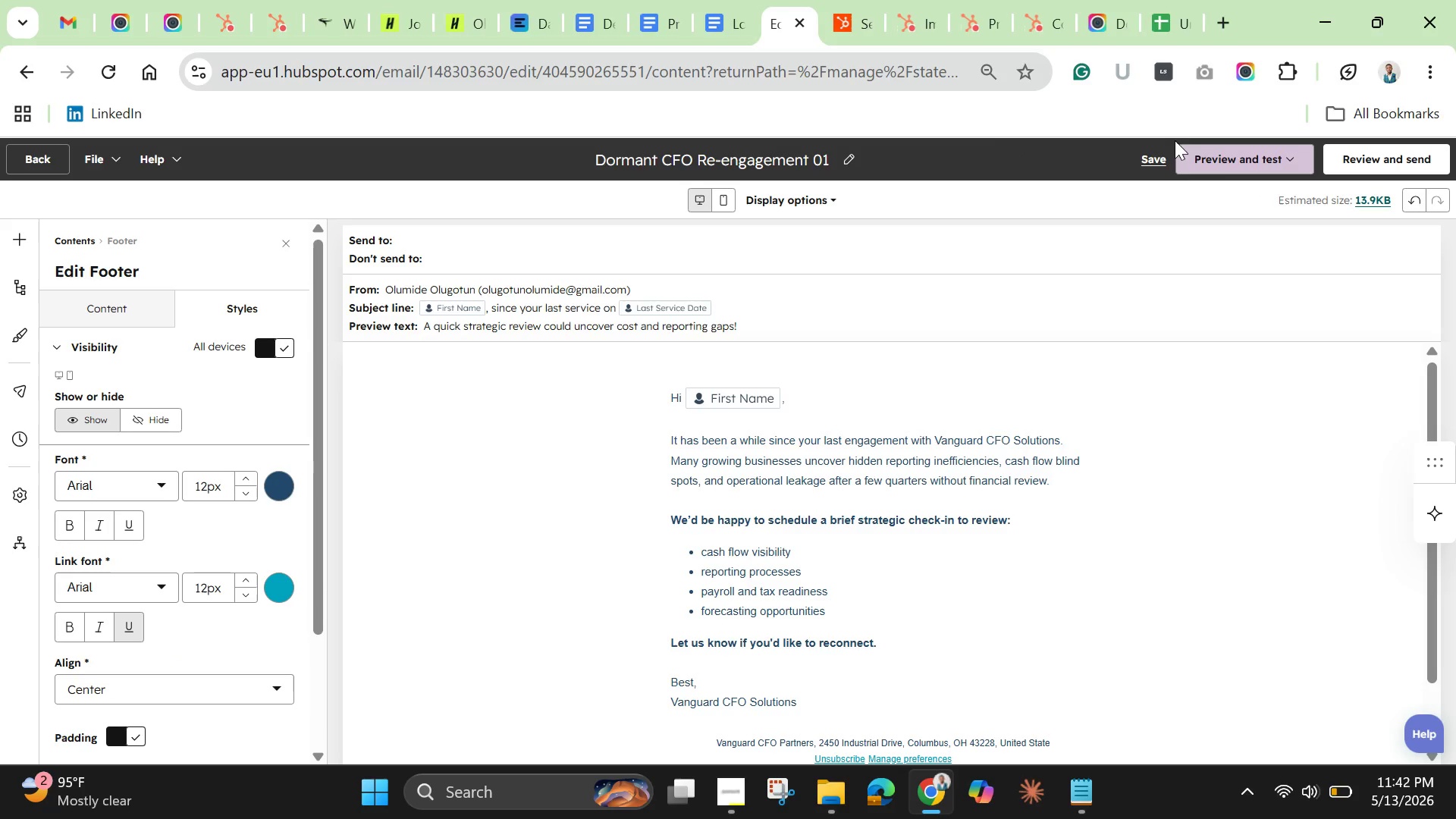 
left_click([1239, 161])
 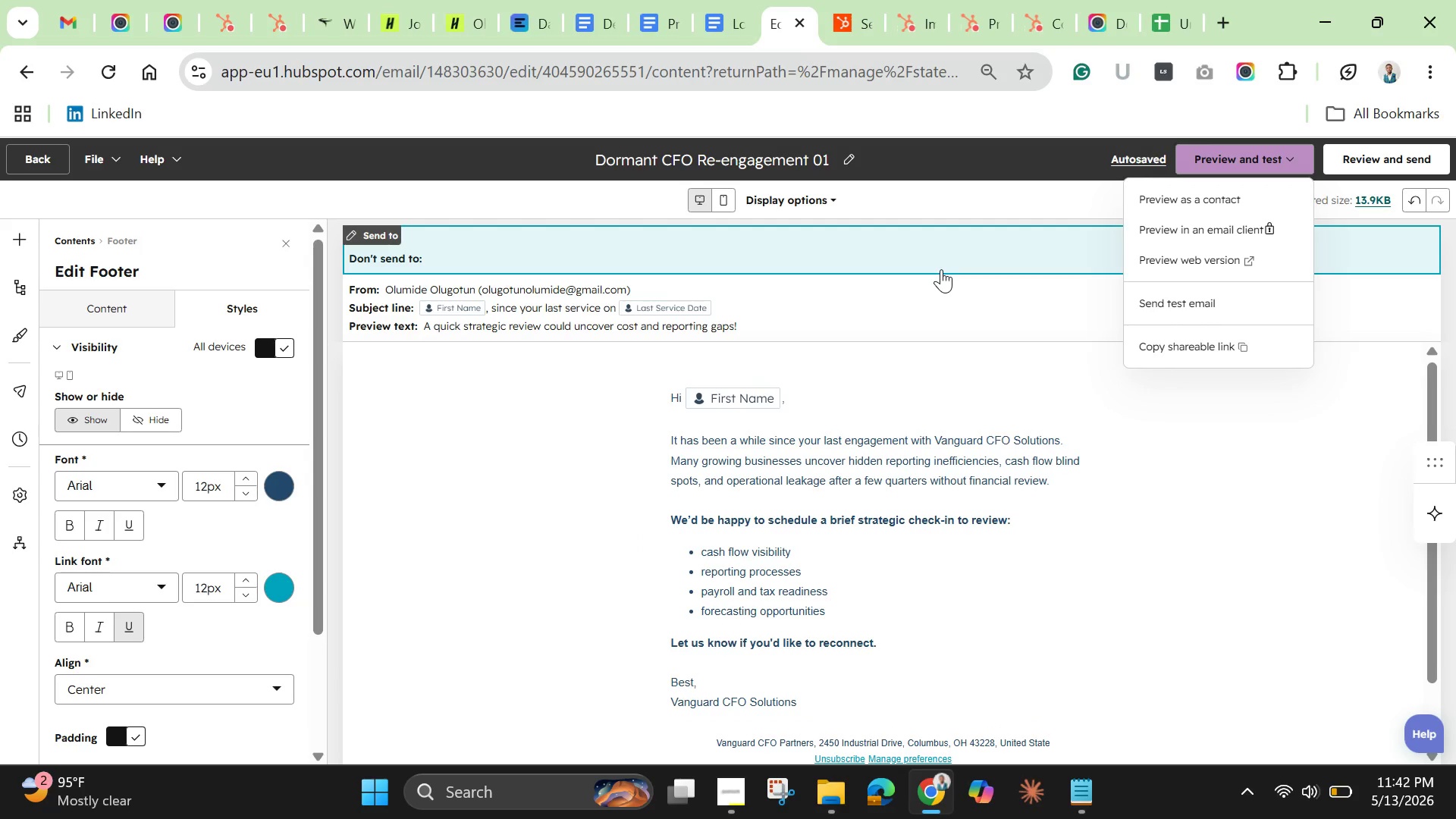 
wait(24.98)
 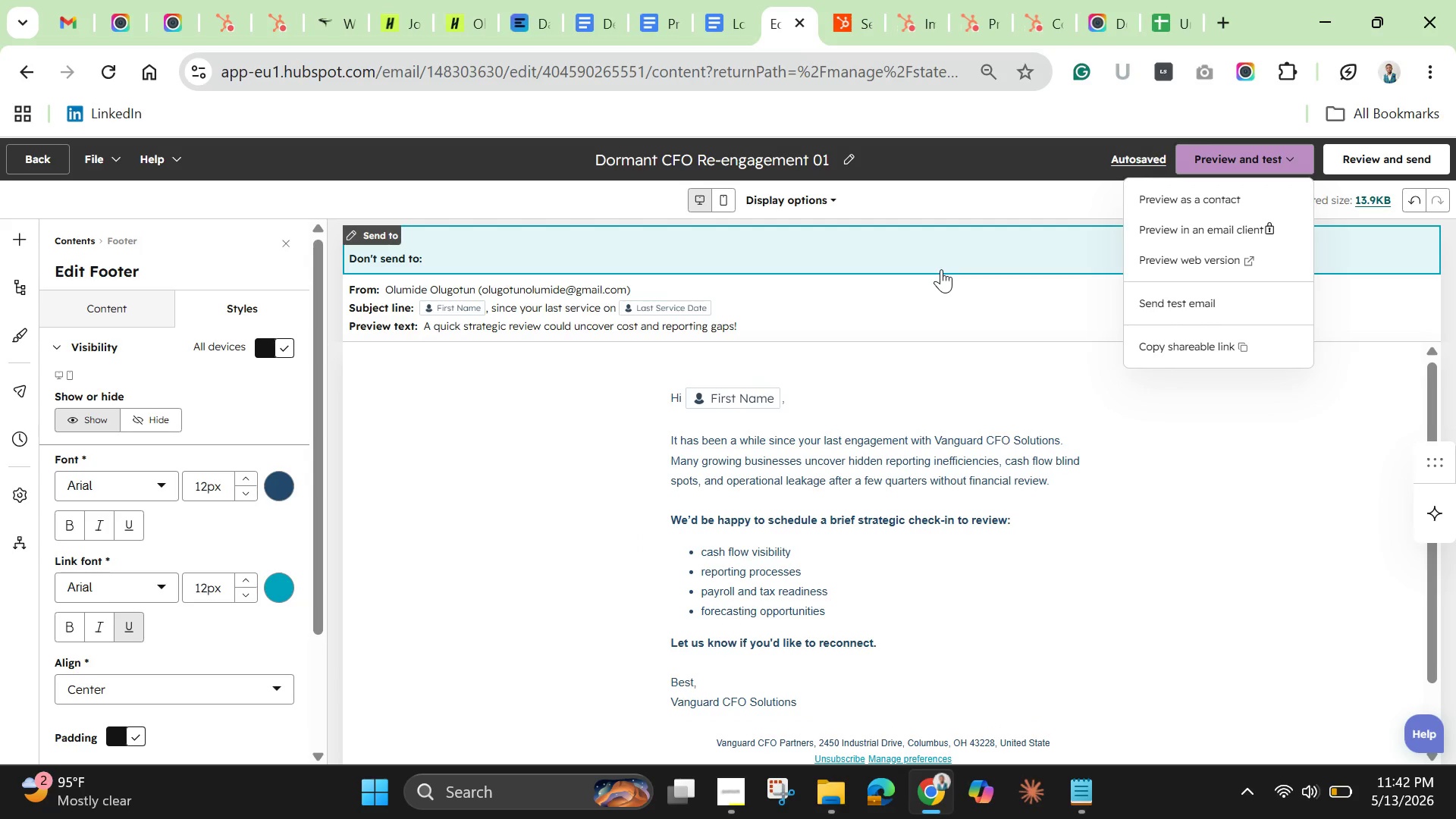 
left_click([114, 156])
 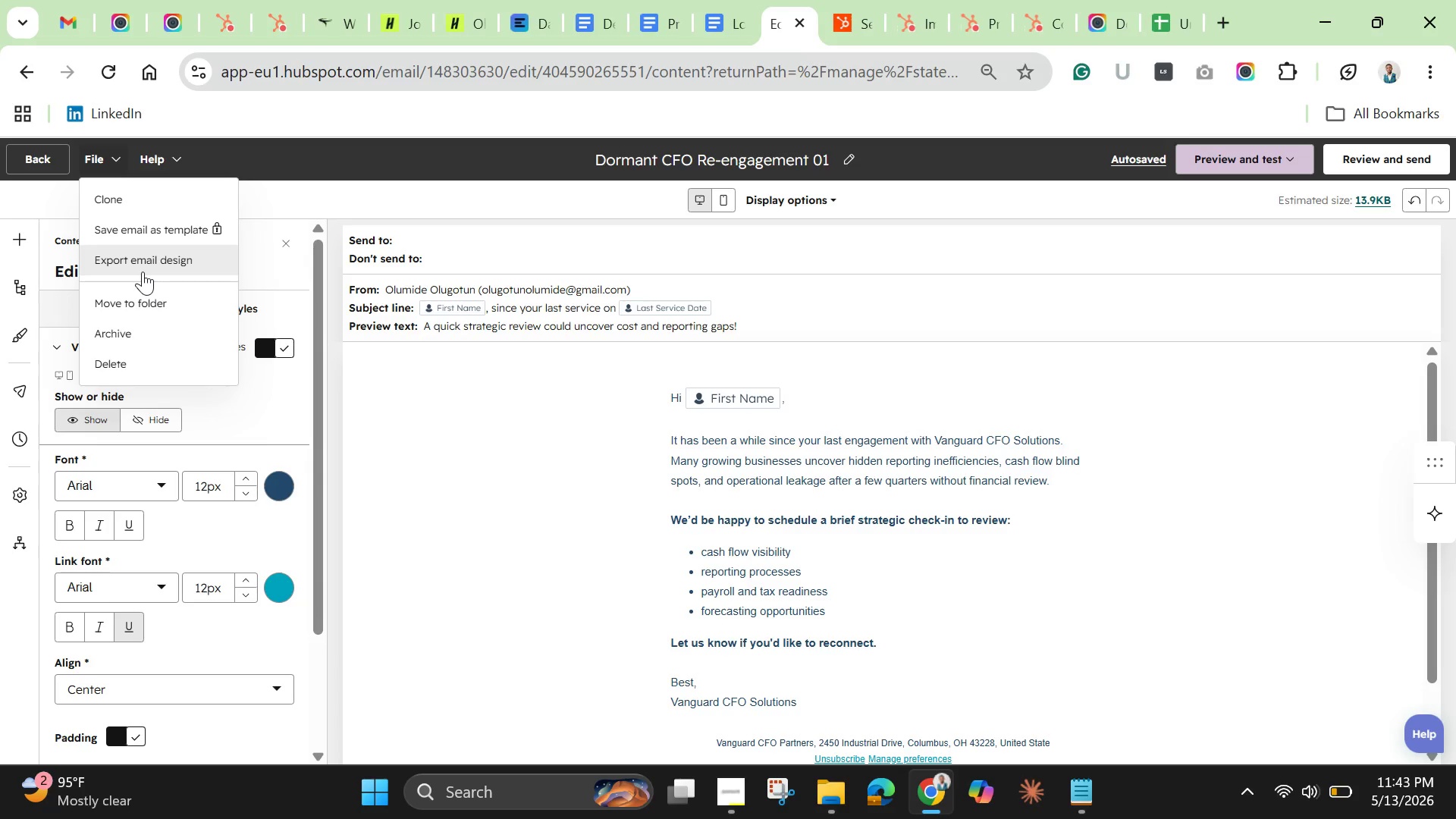 
wait(13.45)
 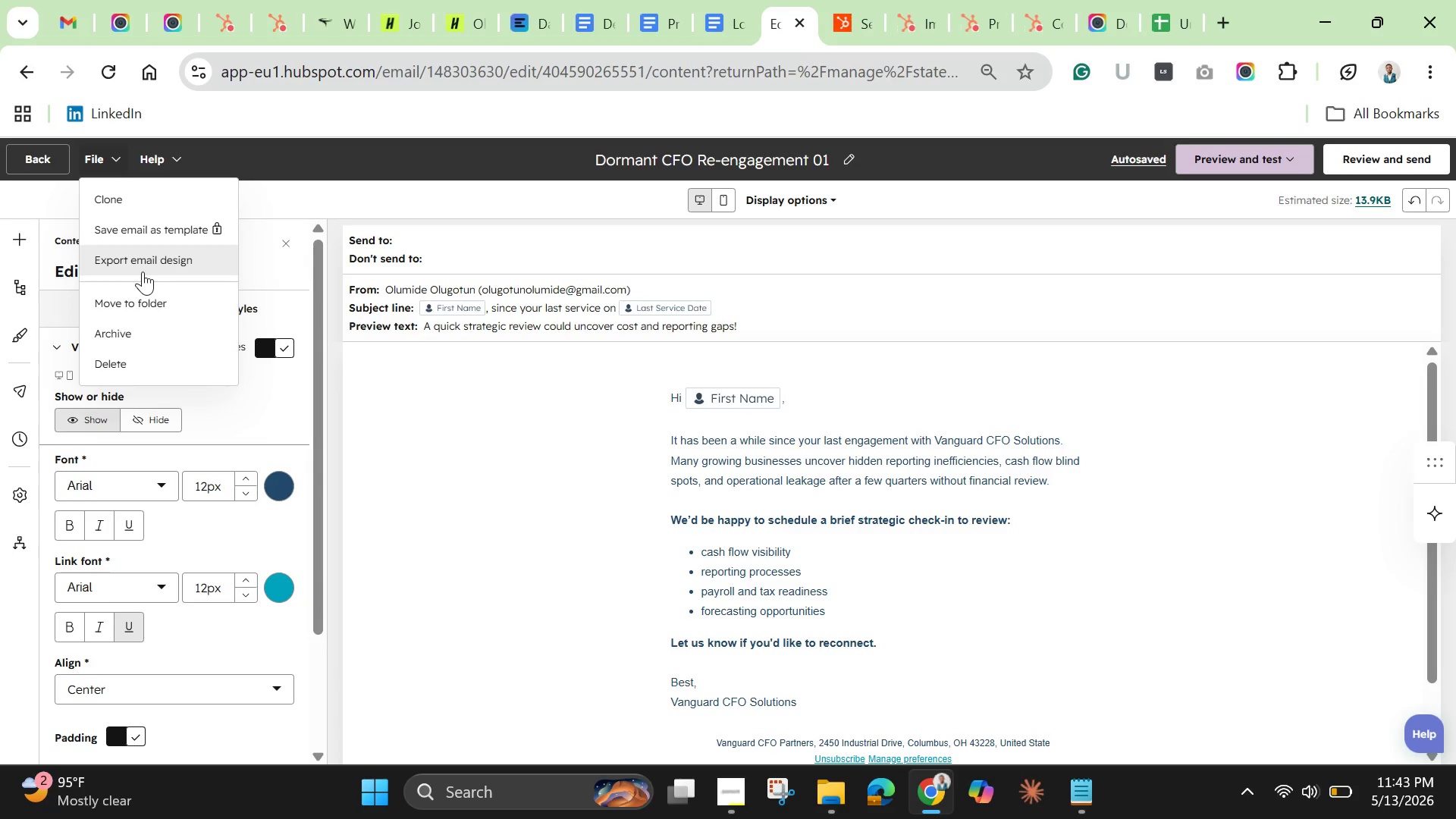 
left_click([142, 265])
 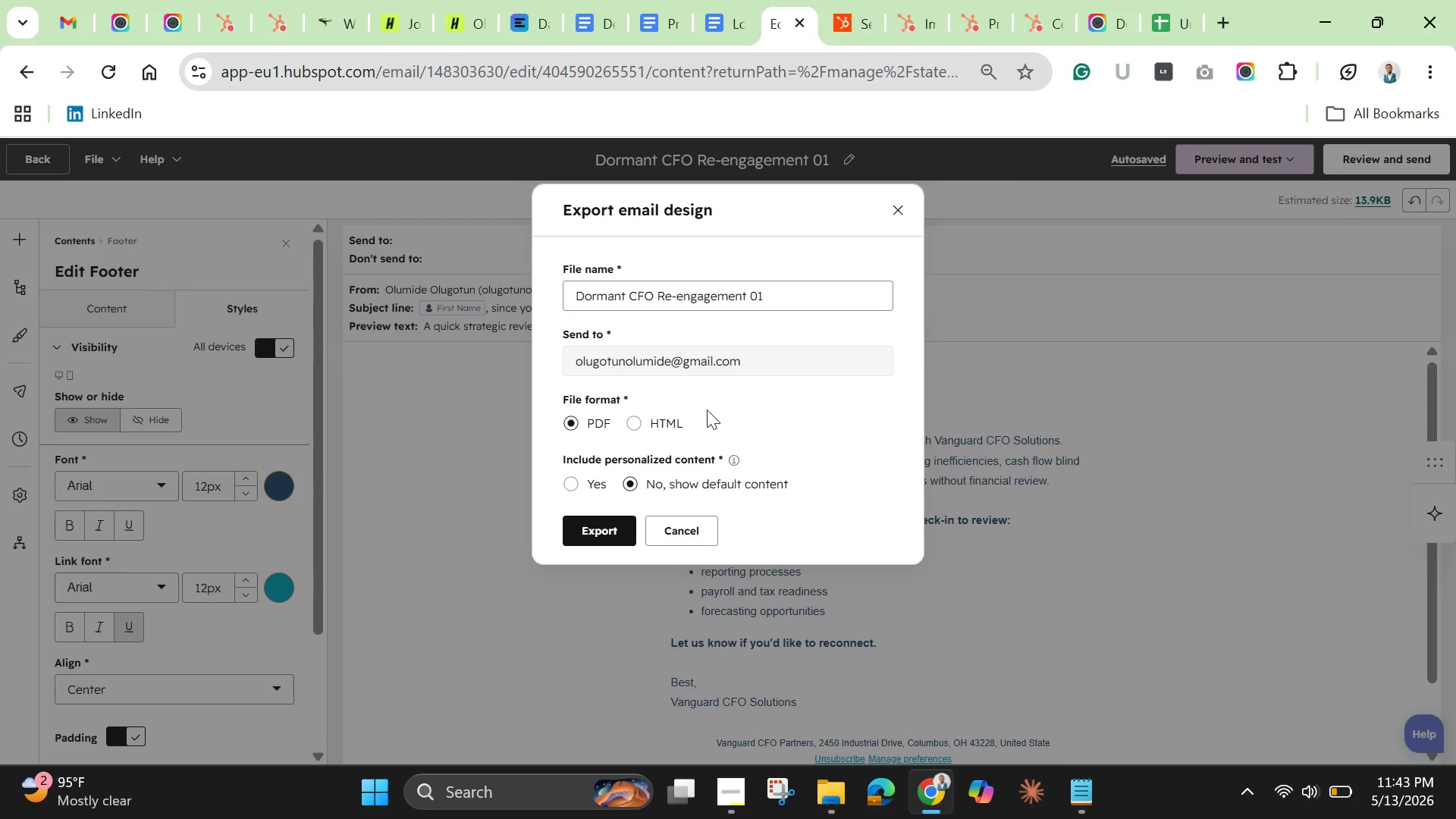 
left_click([669, 532])
 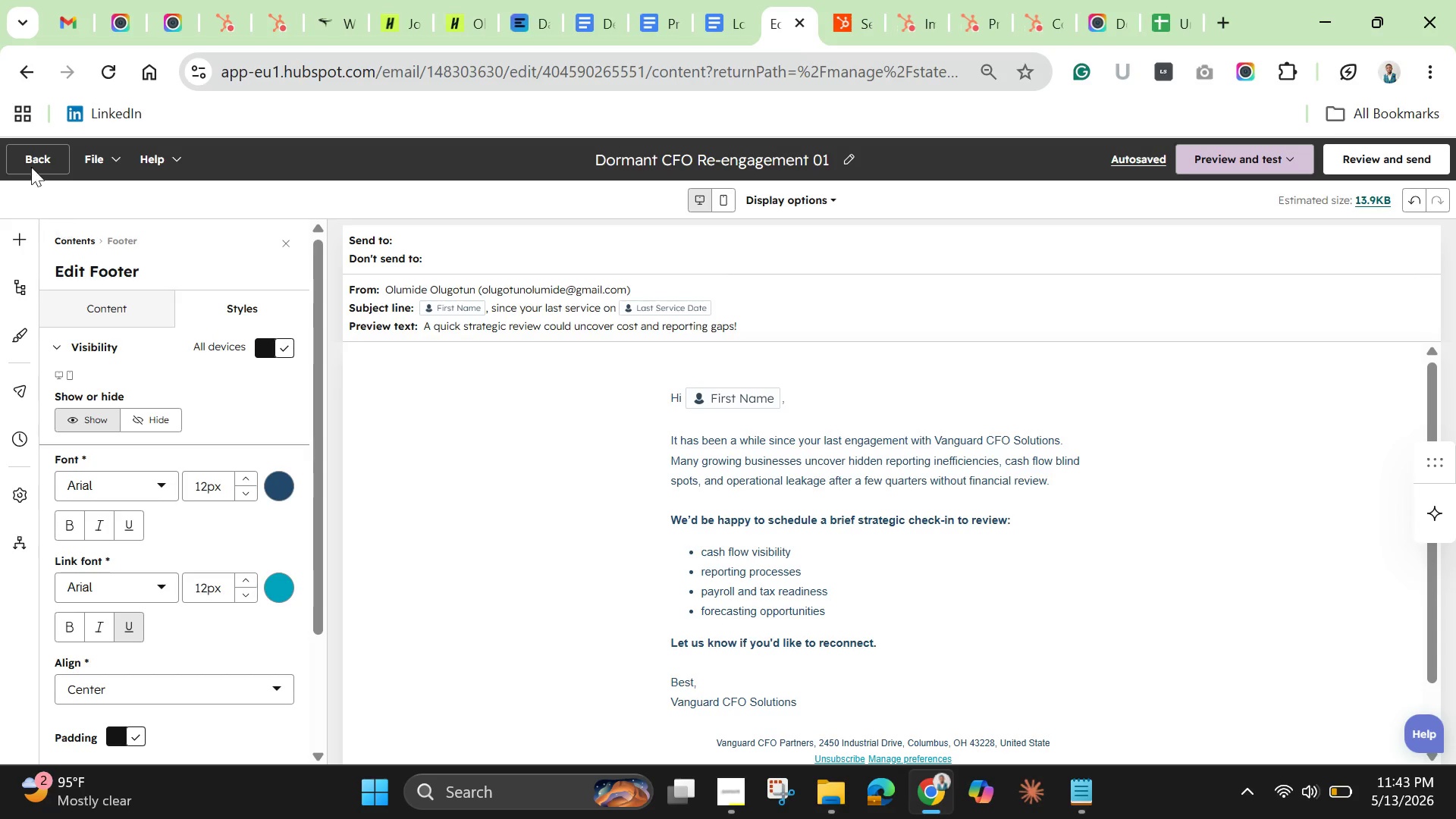 
left_click([30, 146])
 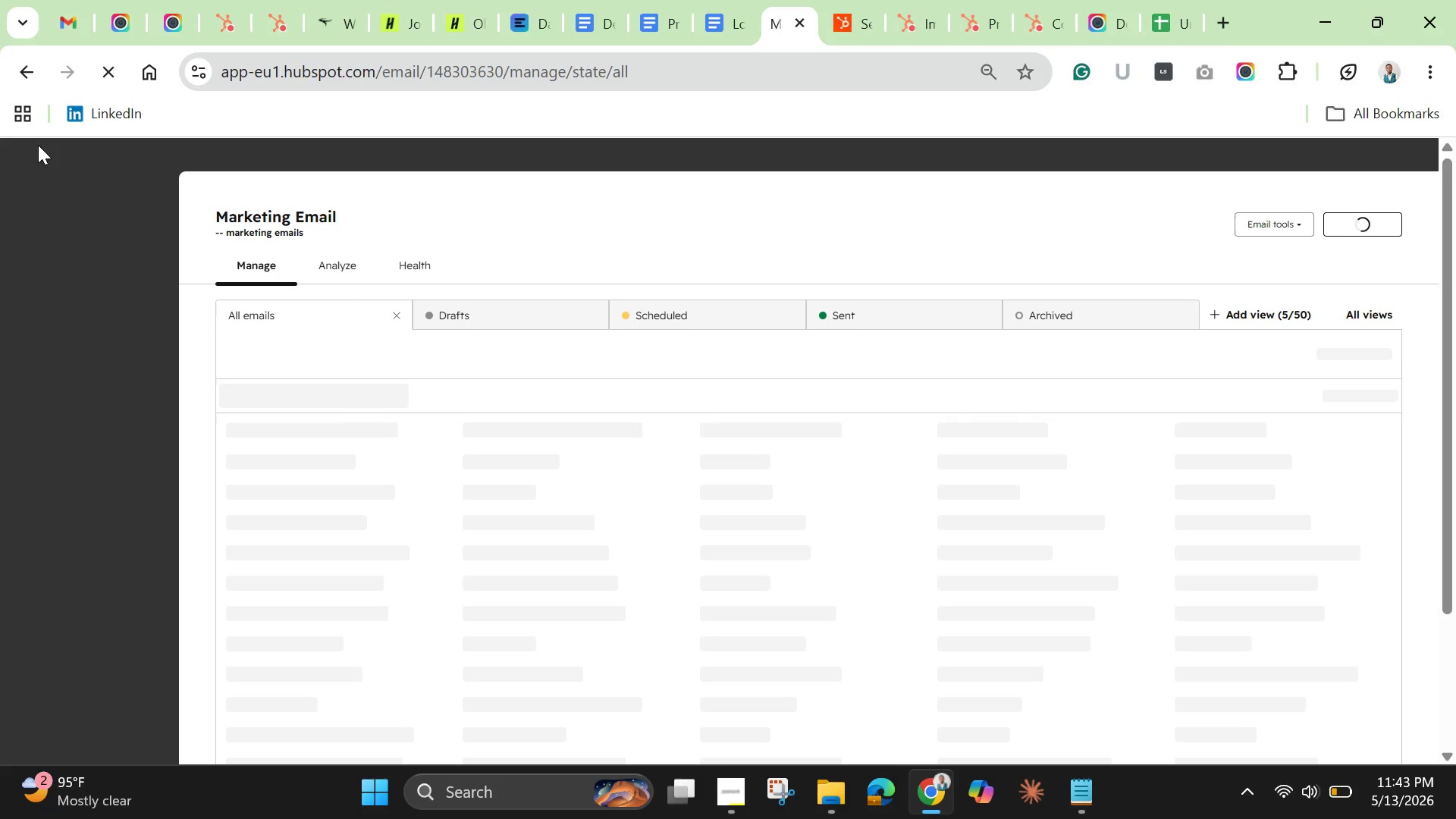 
mouse_move([36, 105])
 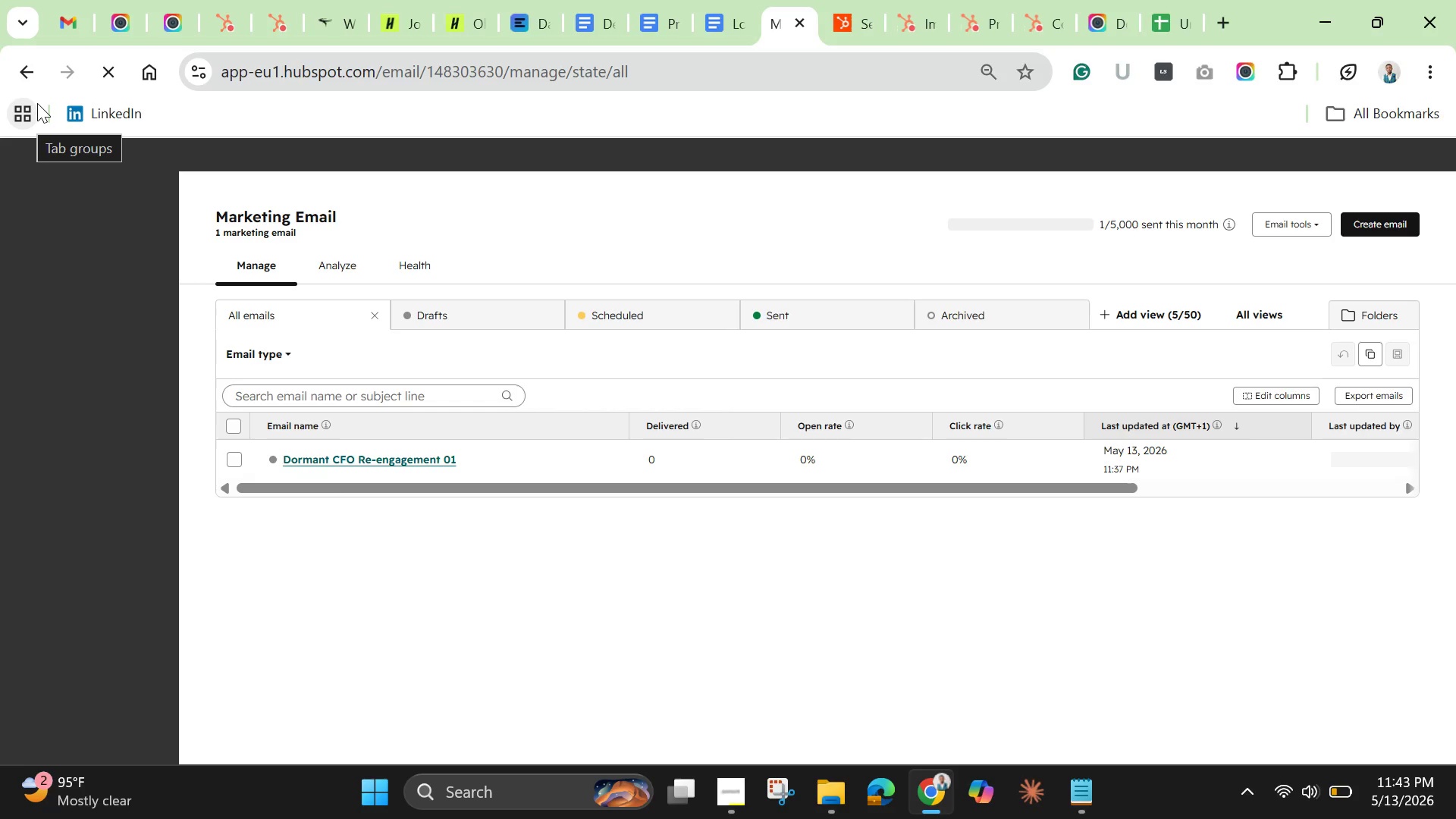 
mouse_move([31, 123])
 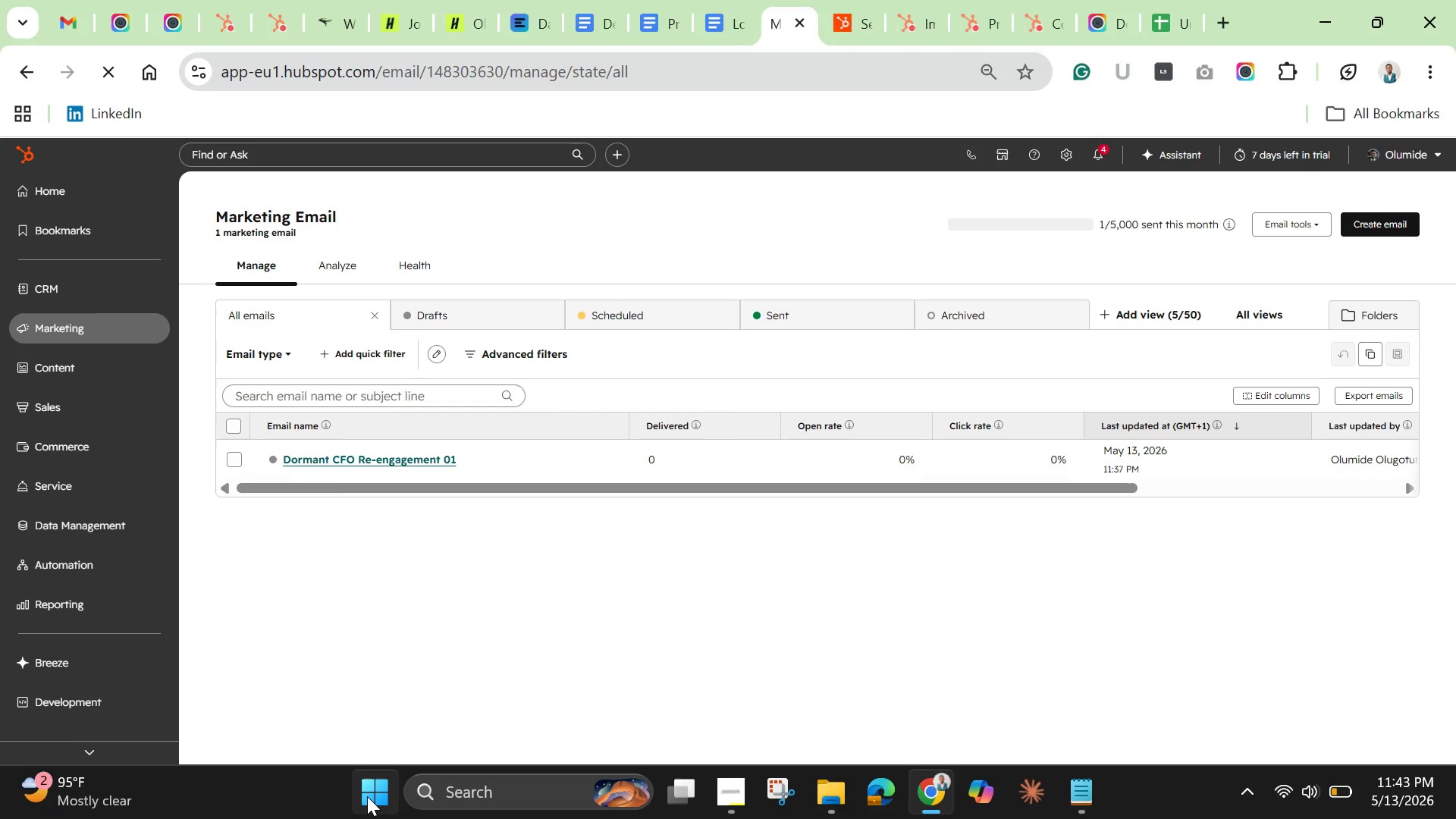 
left_click([367, 795])
 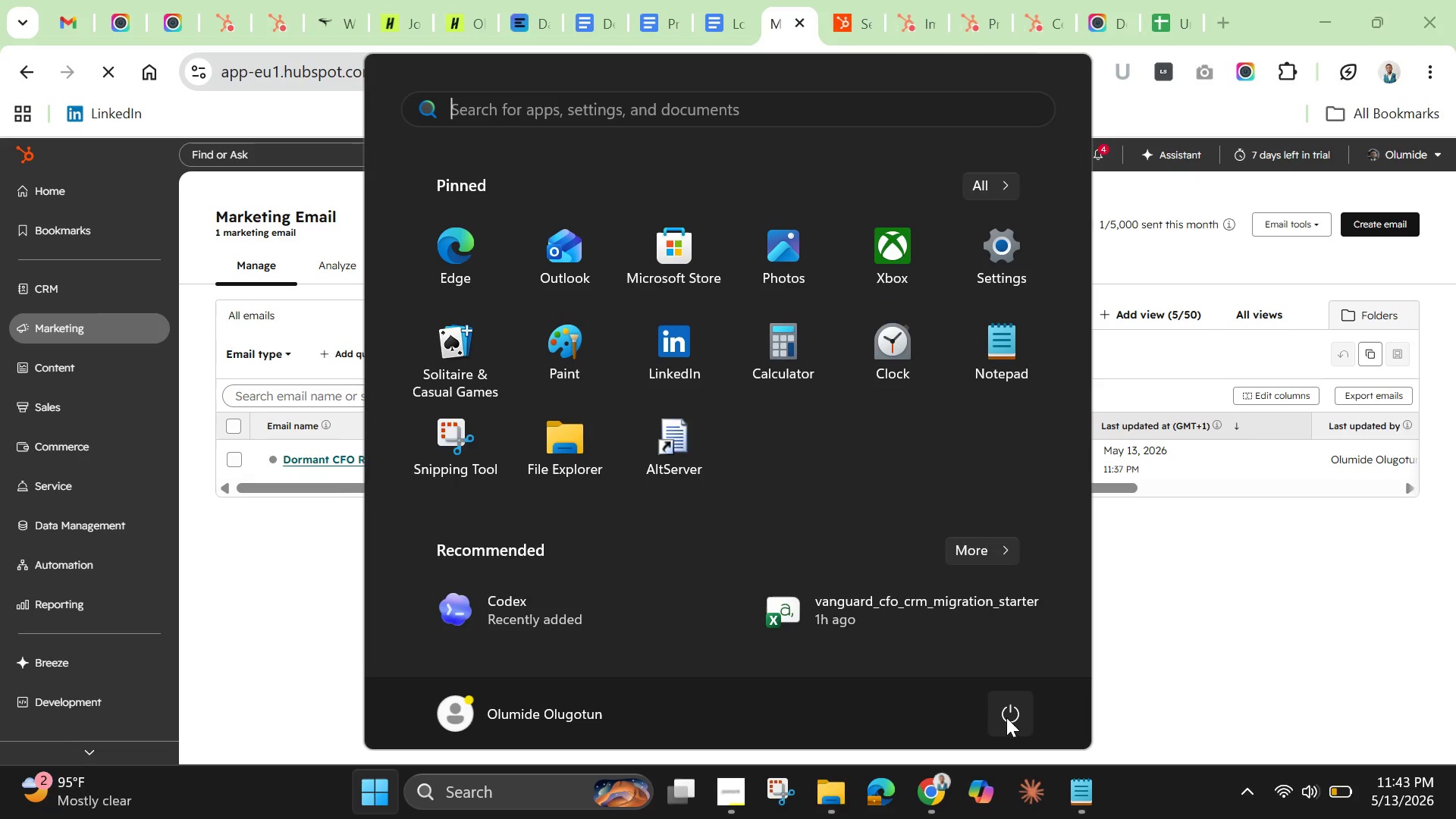 
left_click([1014, 707])
 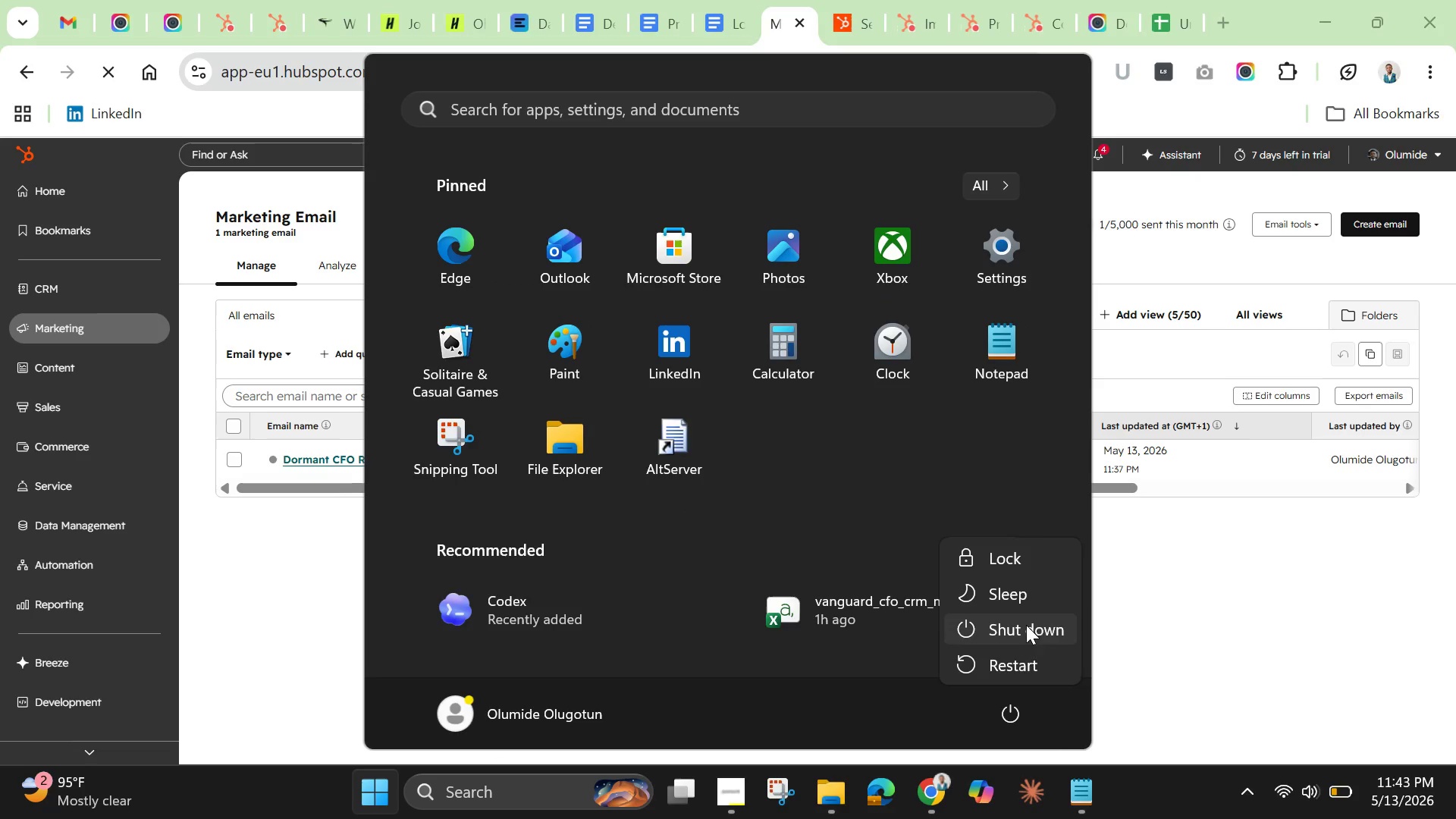 